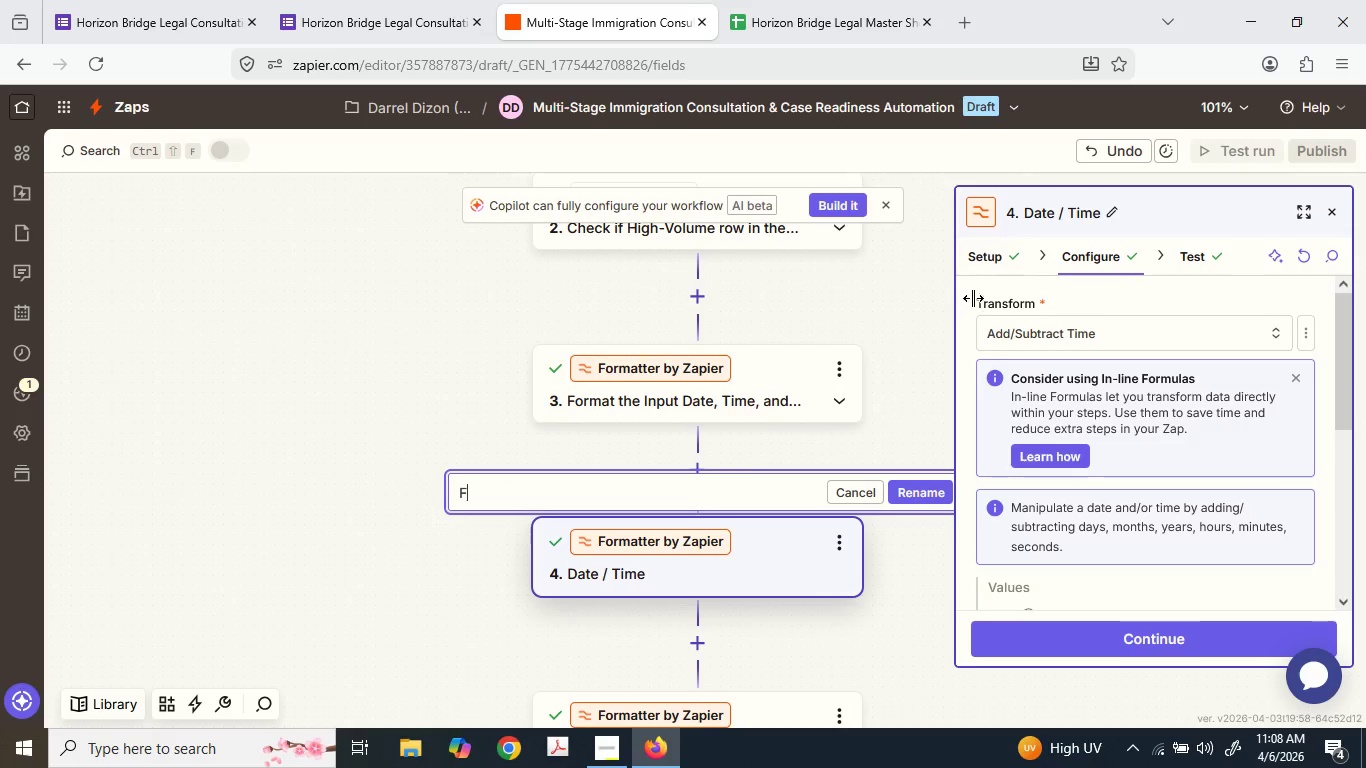 
type(orm)
 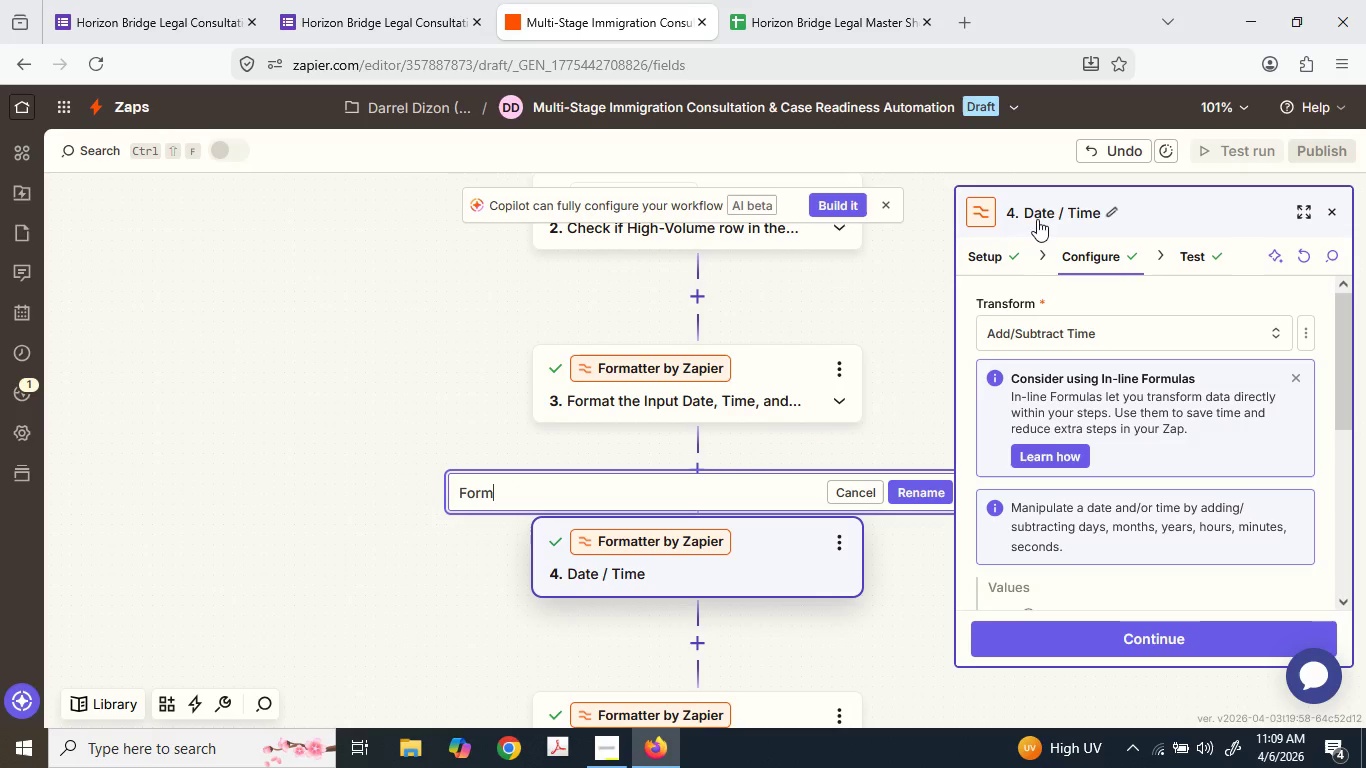 
type(at Date and Time)
 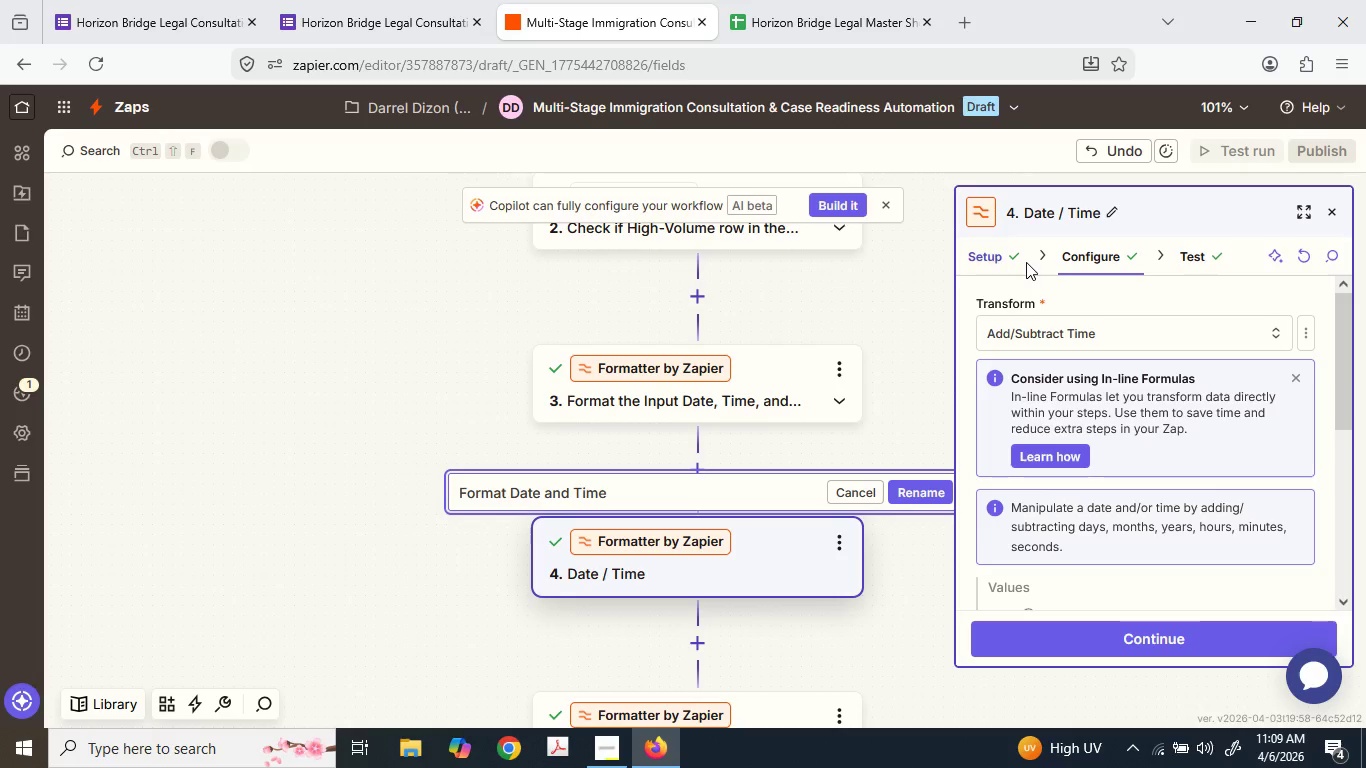 
type( for c)
key(Backspace)
type(Prep)
 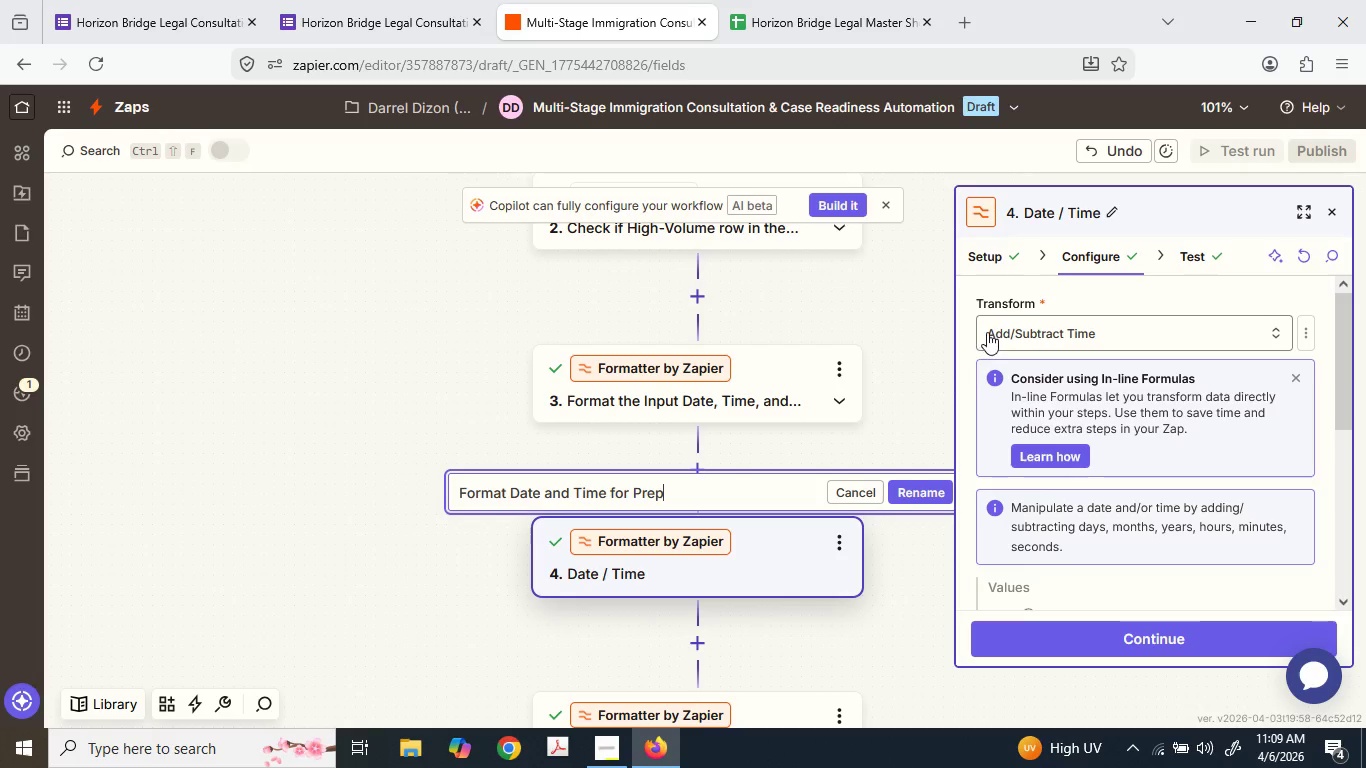 
type( STrat)
key(Backspace)
key(Backspace)
key(Backspace)
key(Backspace)
type(tar)
 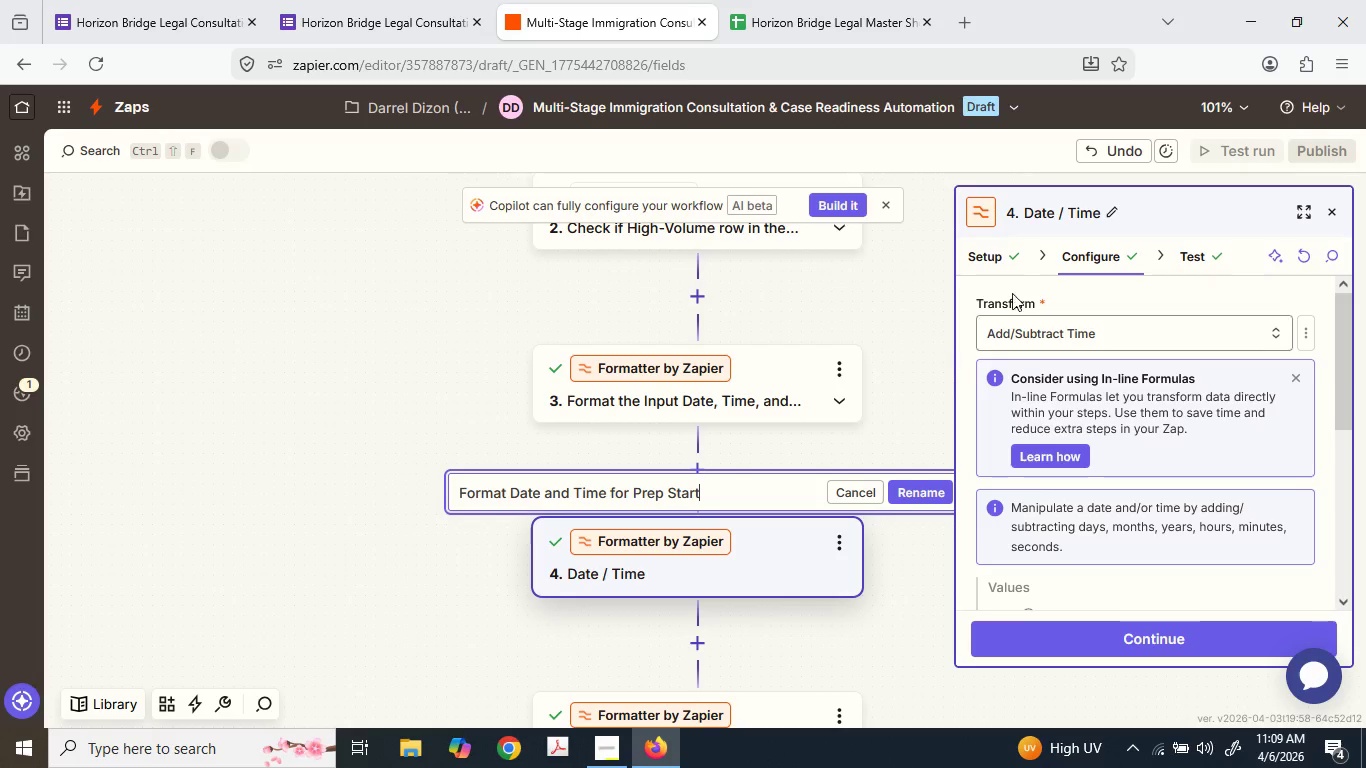 
 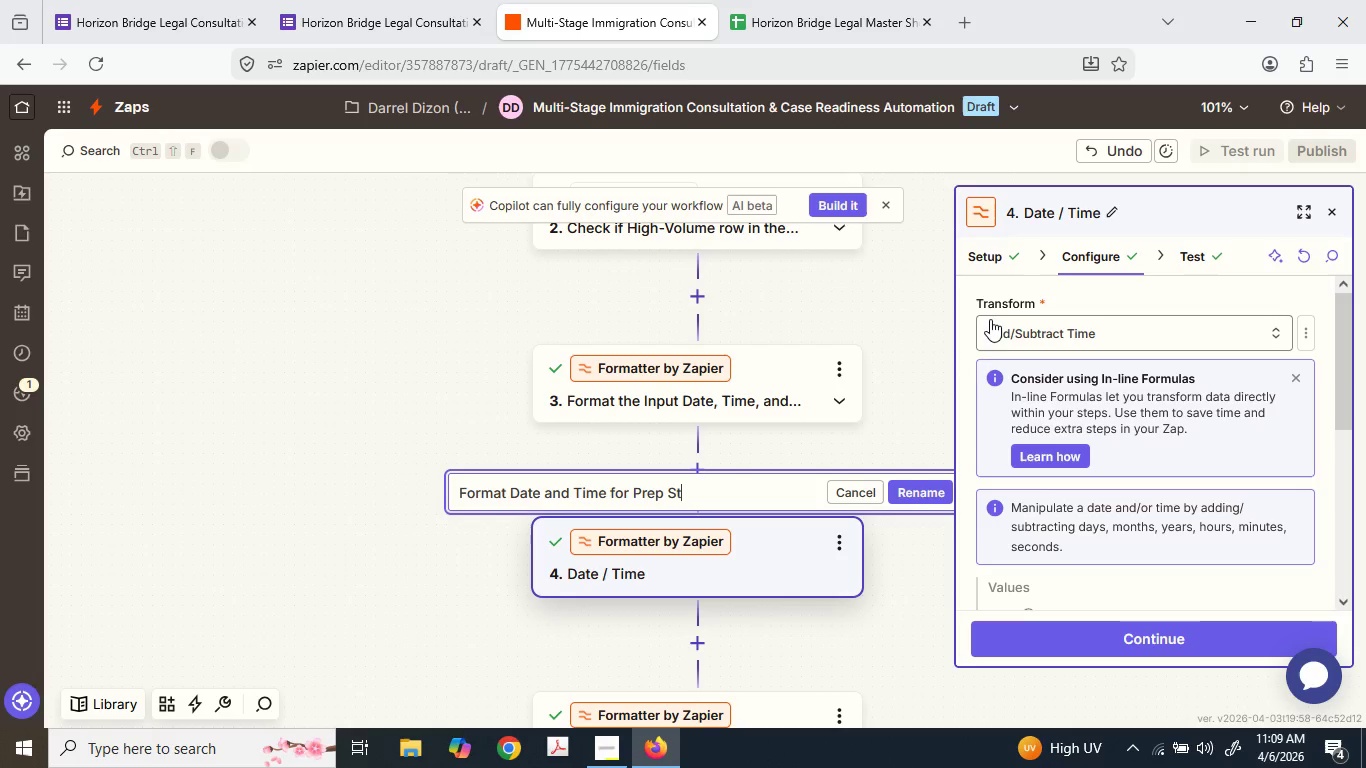 
type(t (10 minutes before))
 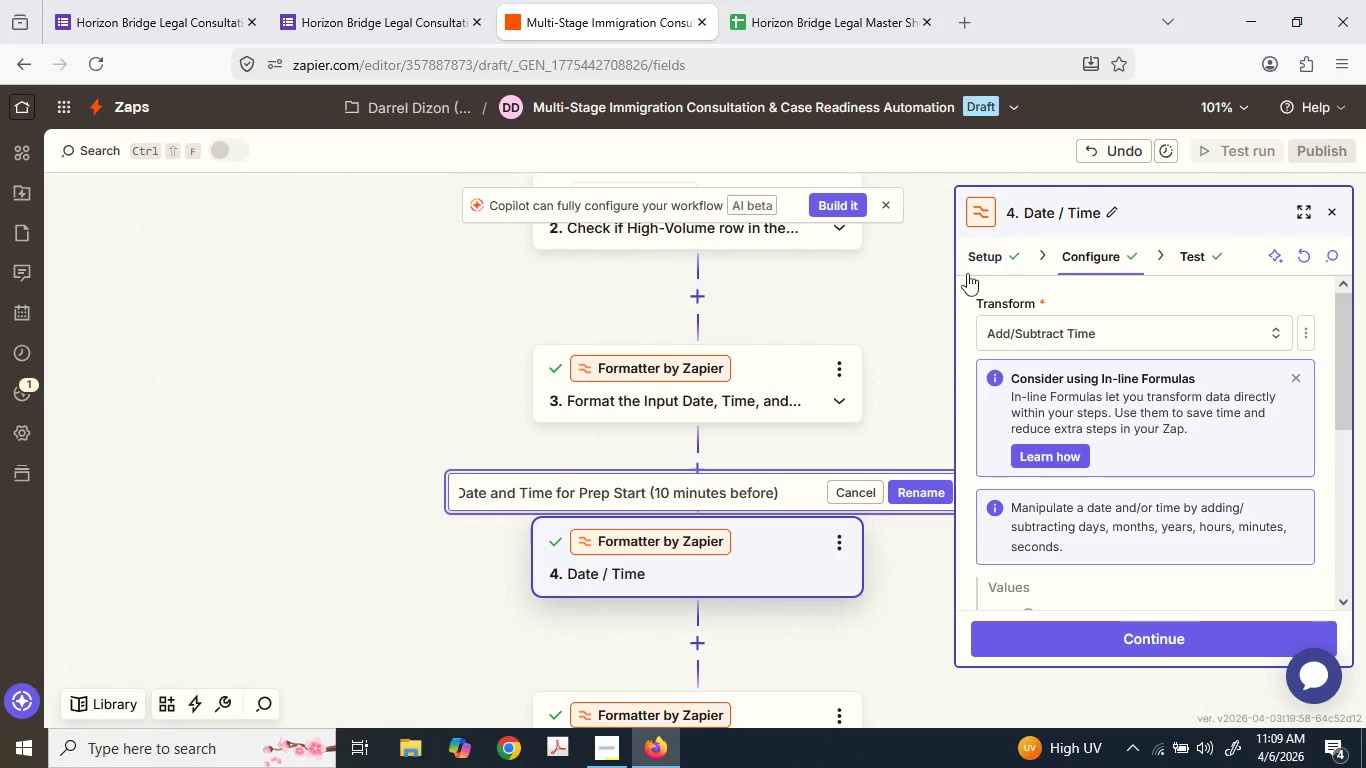 
left_click([916, 498])
 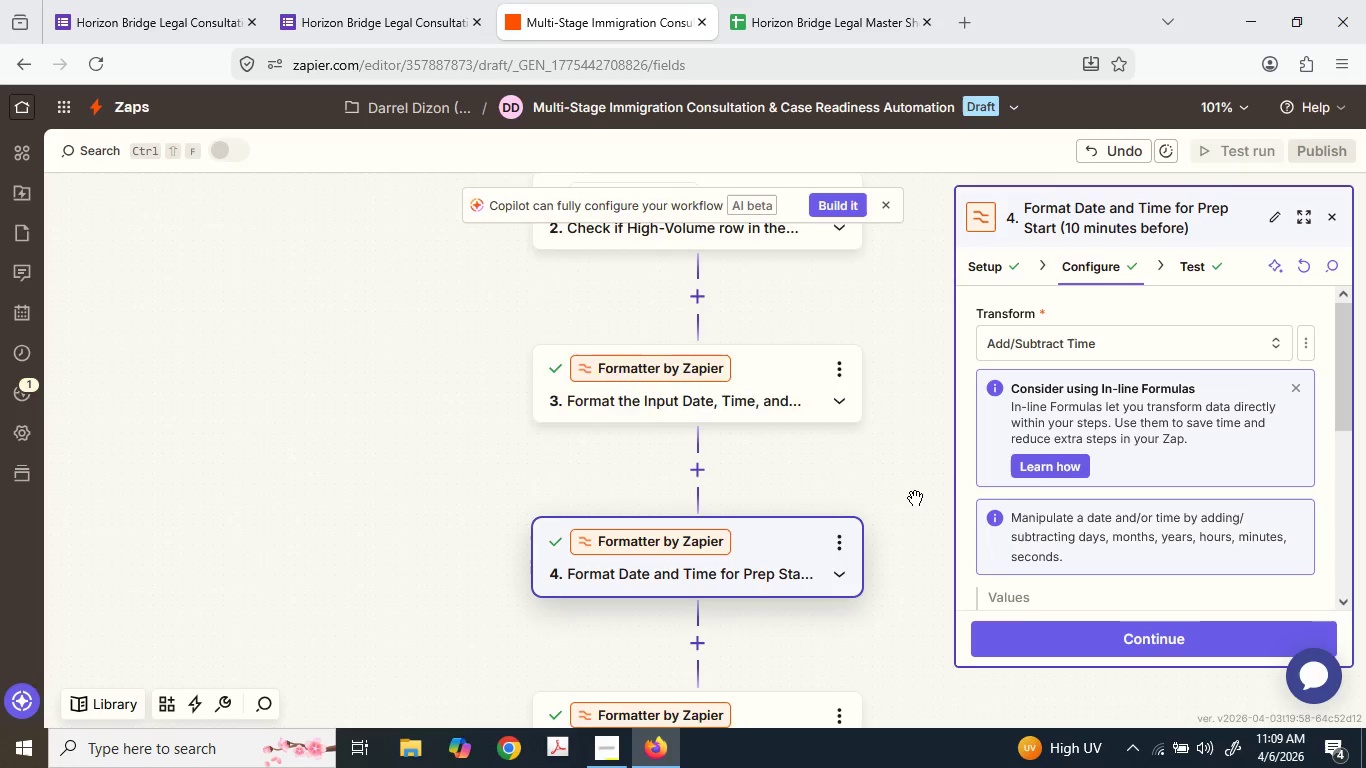 
scroll: coordinate [915, 498], scroll_direction: down, amount: 2.0
 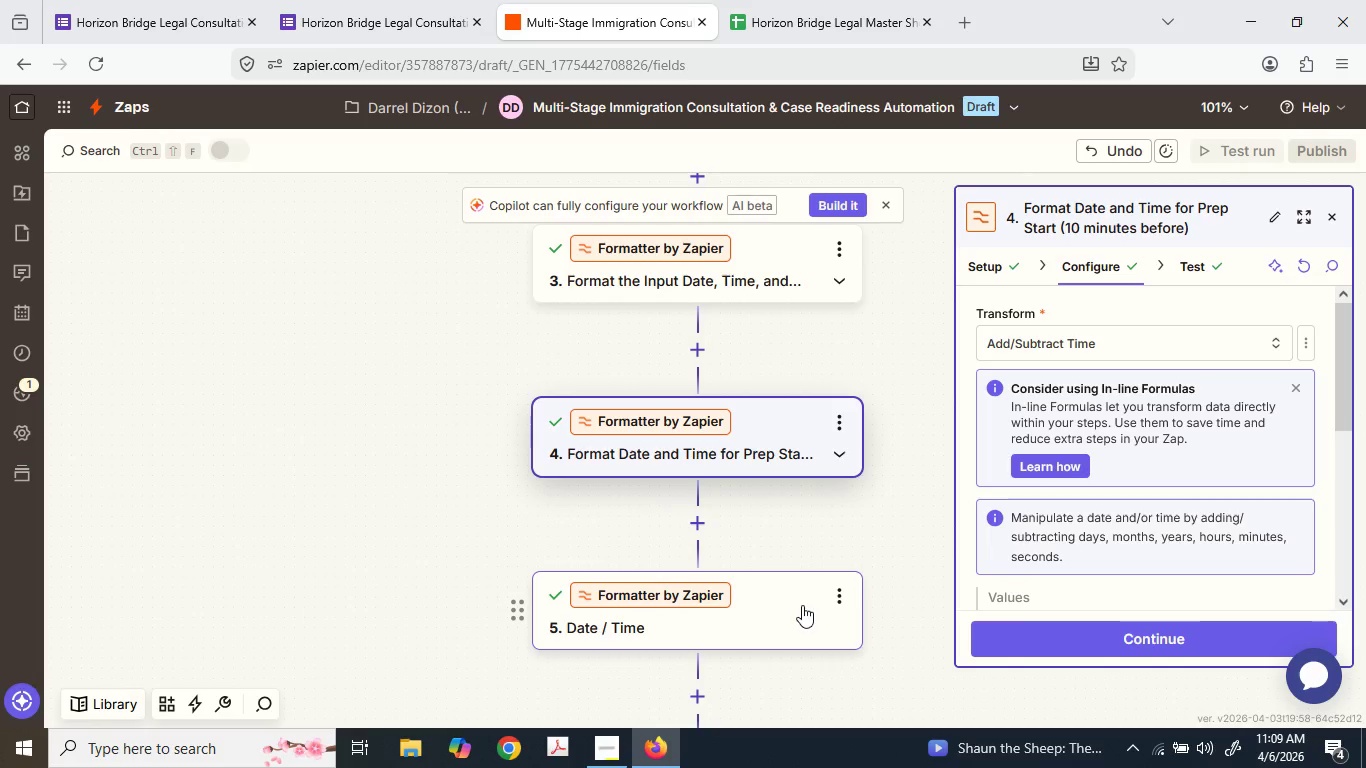 
left_click([802, 605])
 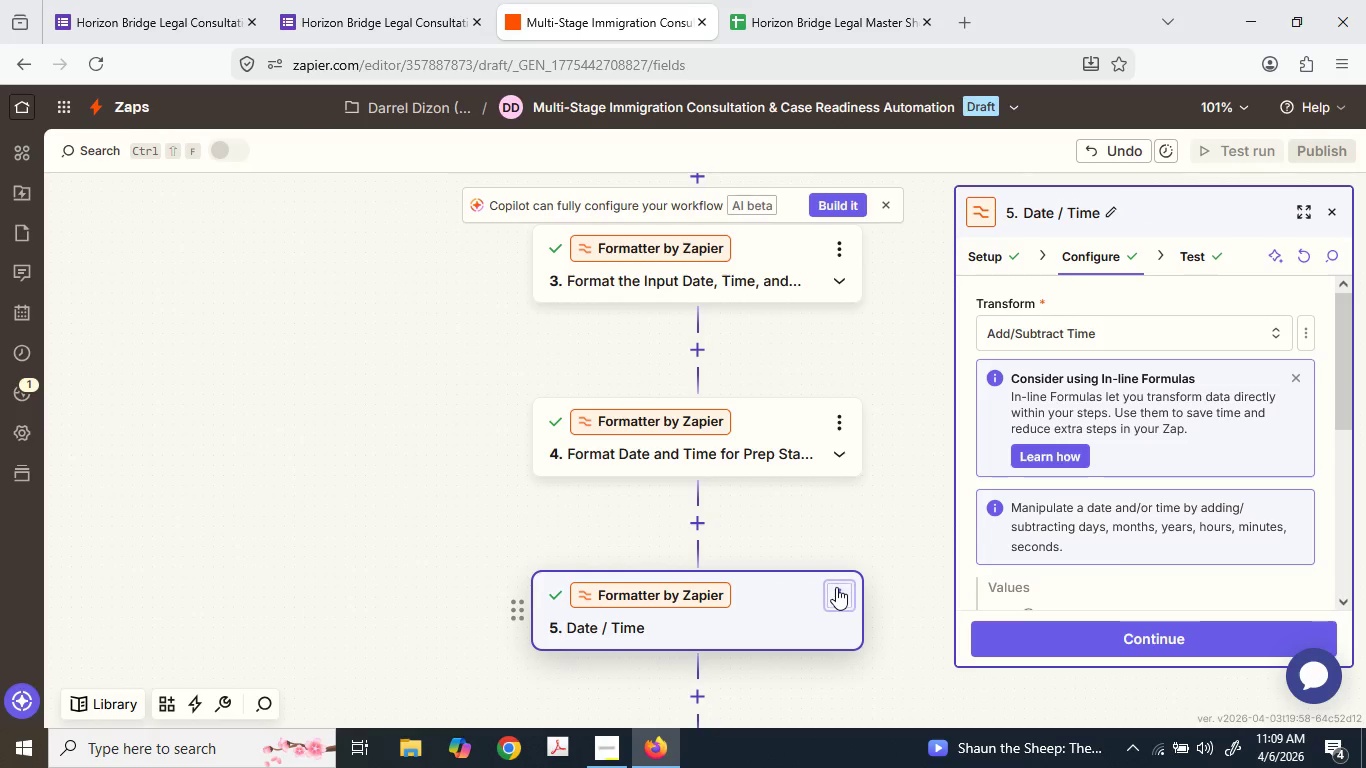 
left_click([836, 586])
 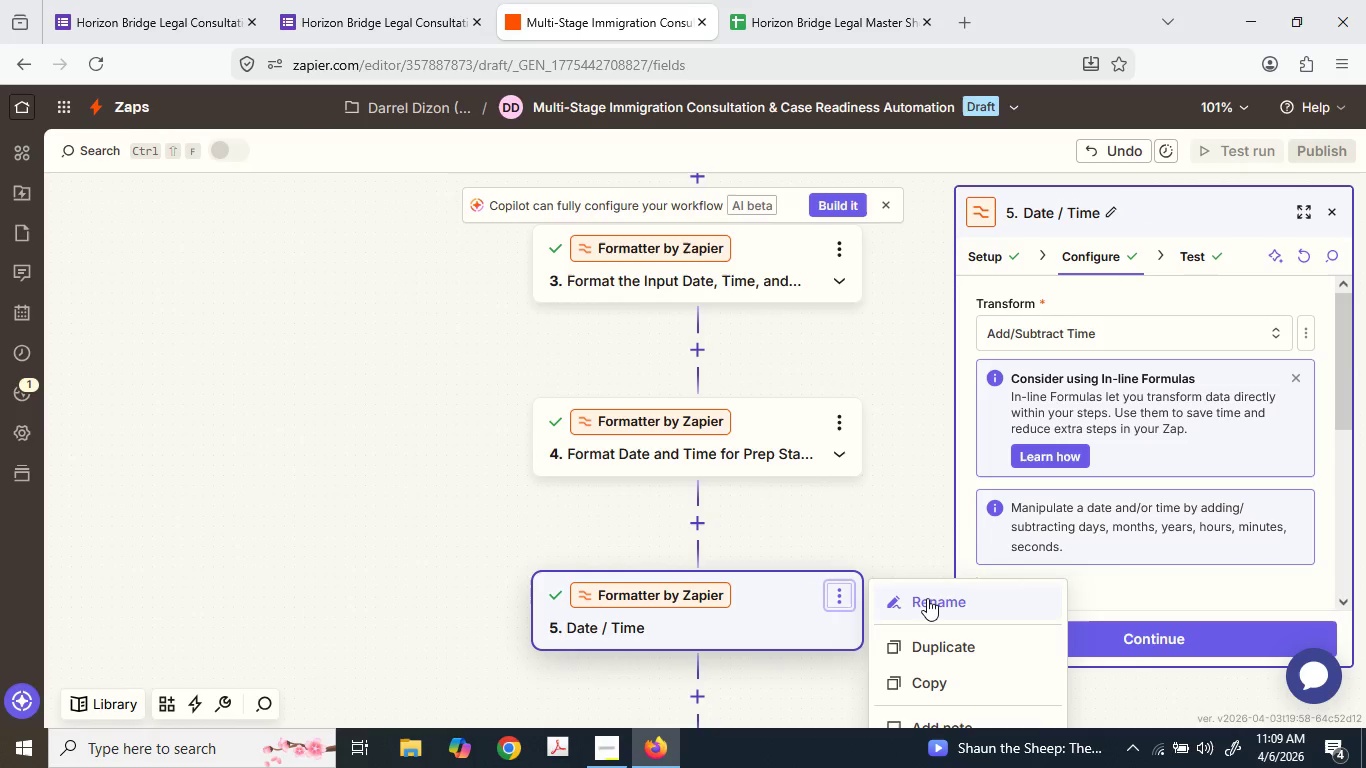 
left_click([927, 598])
 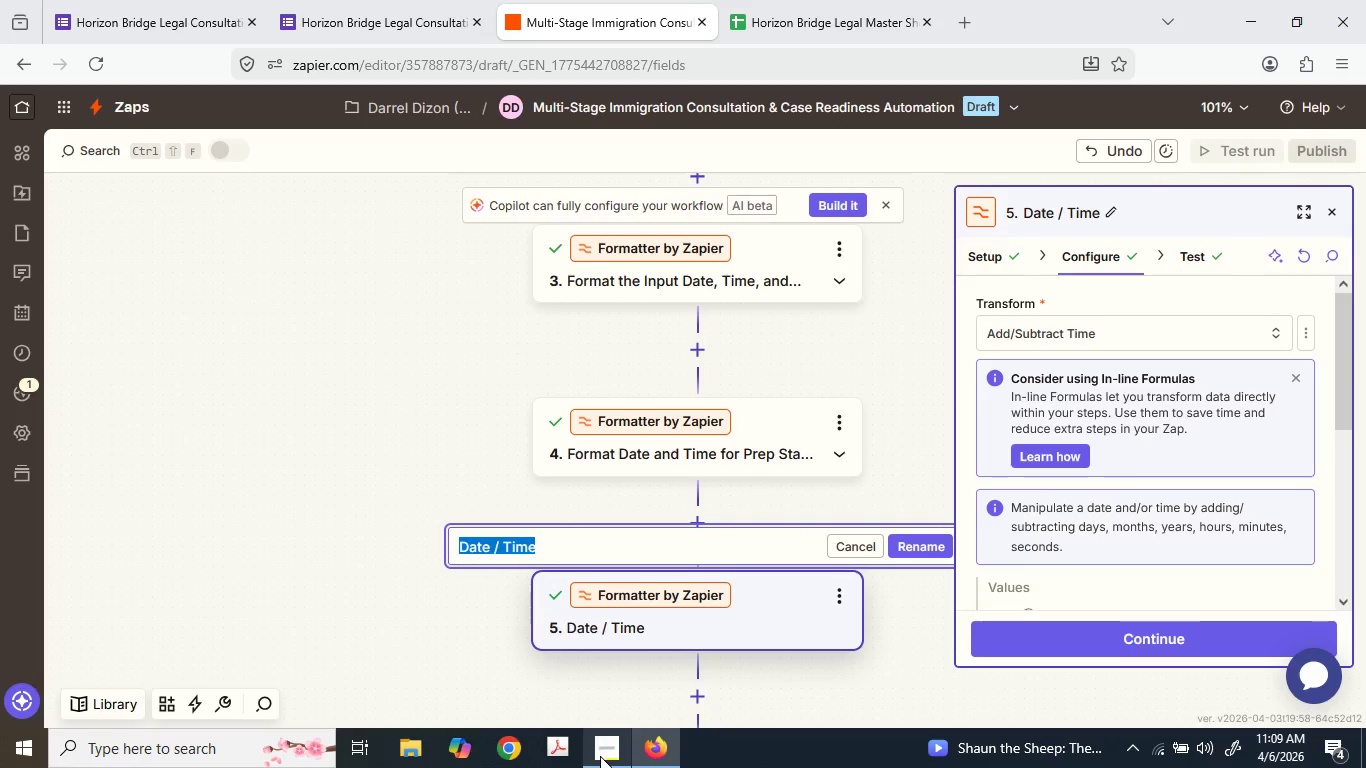 
left_click([603, 754])